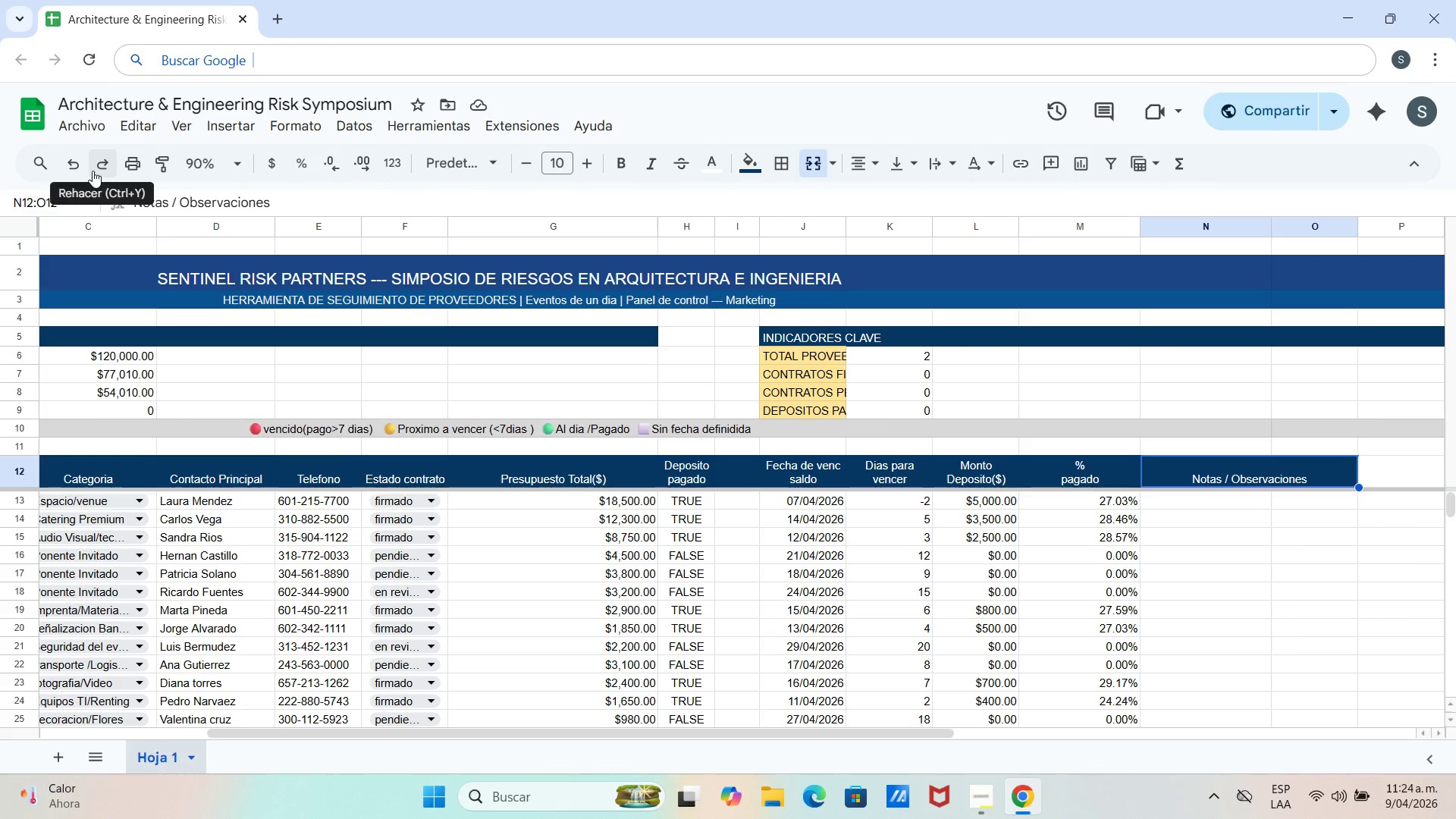 
left_click([83, 170])
 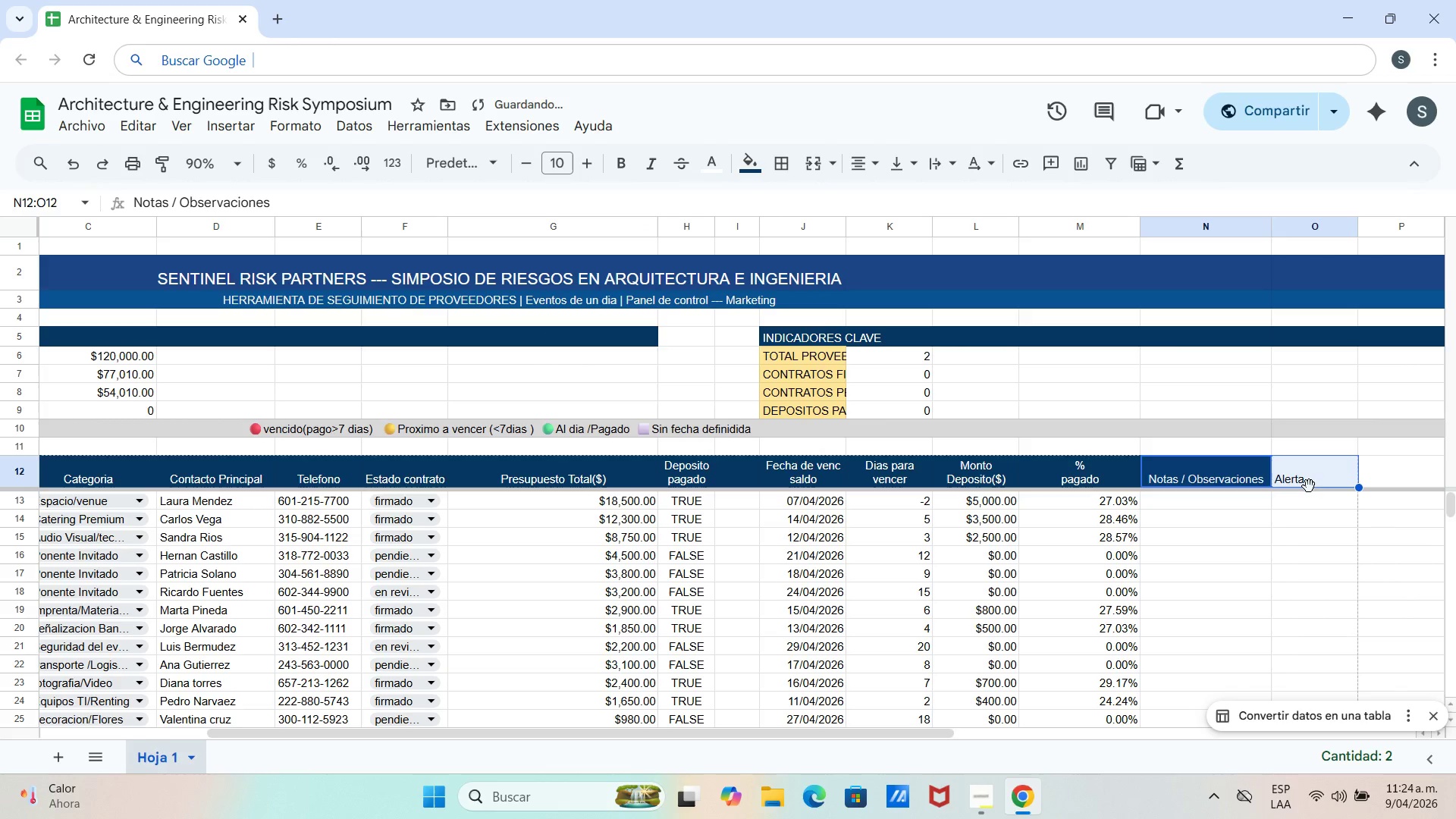 
key(Control+G)
 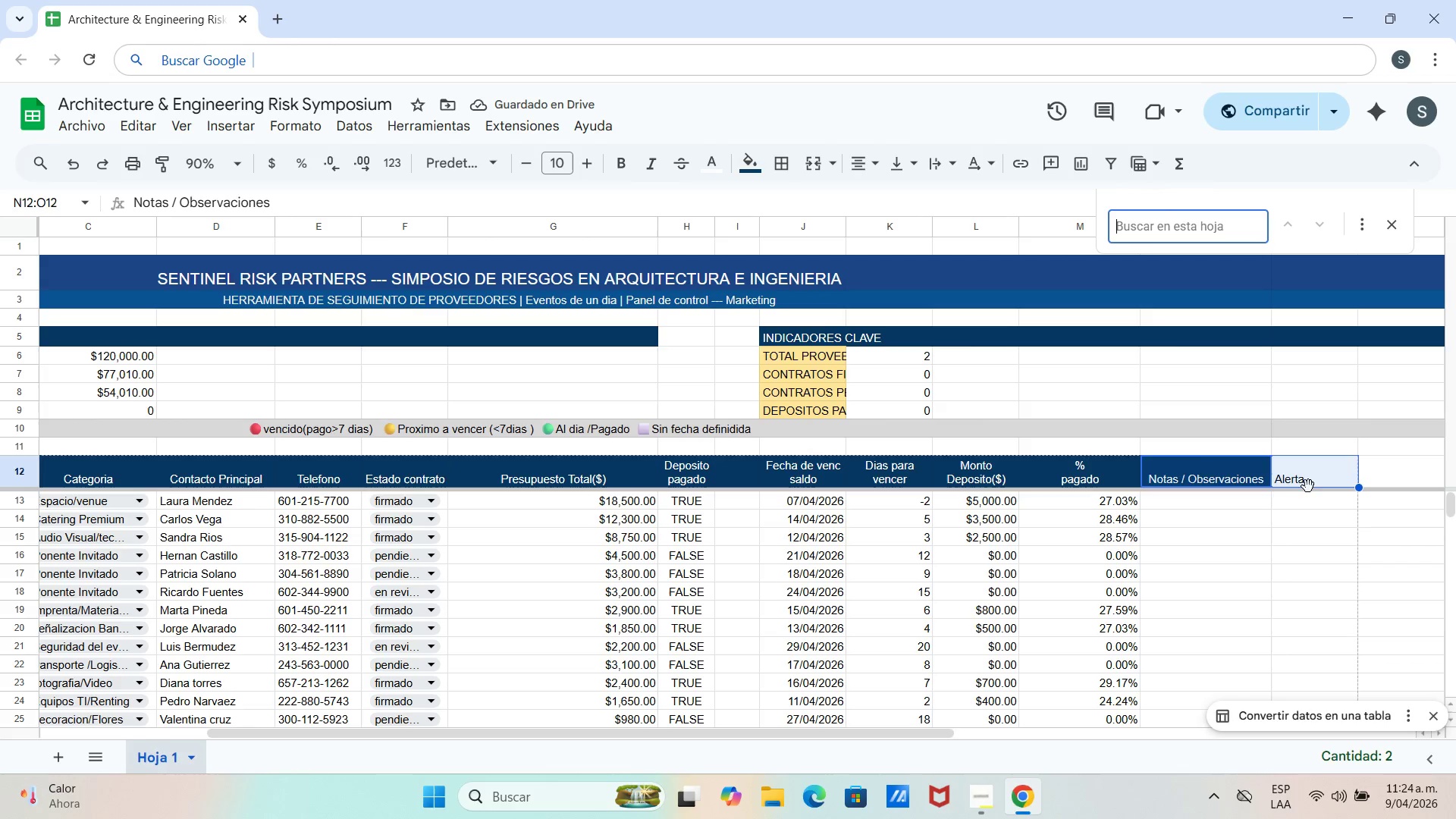 
double_click([1308, 486])
 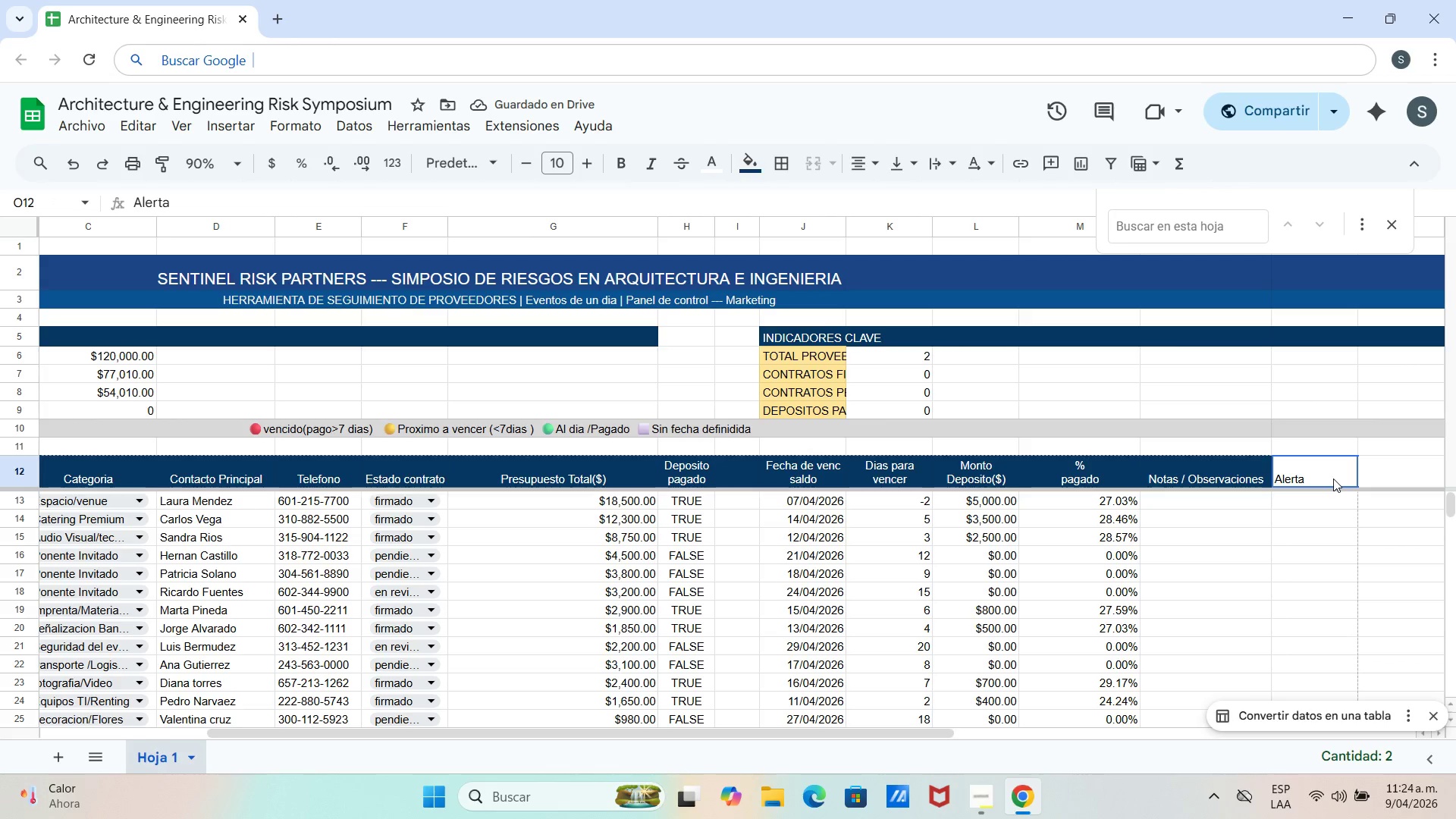 
double_click([1333, 479])
 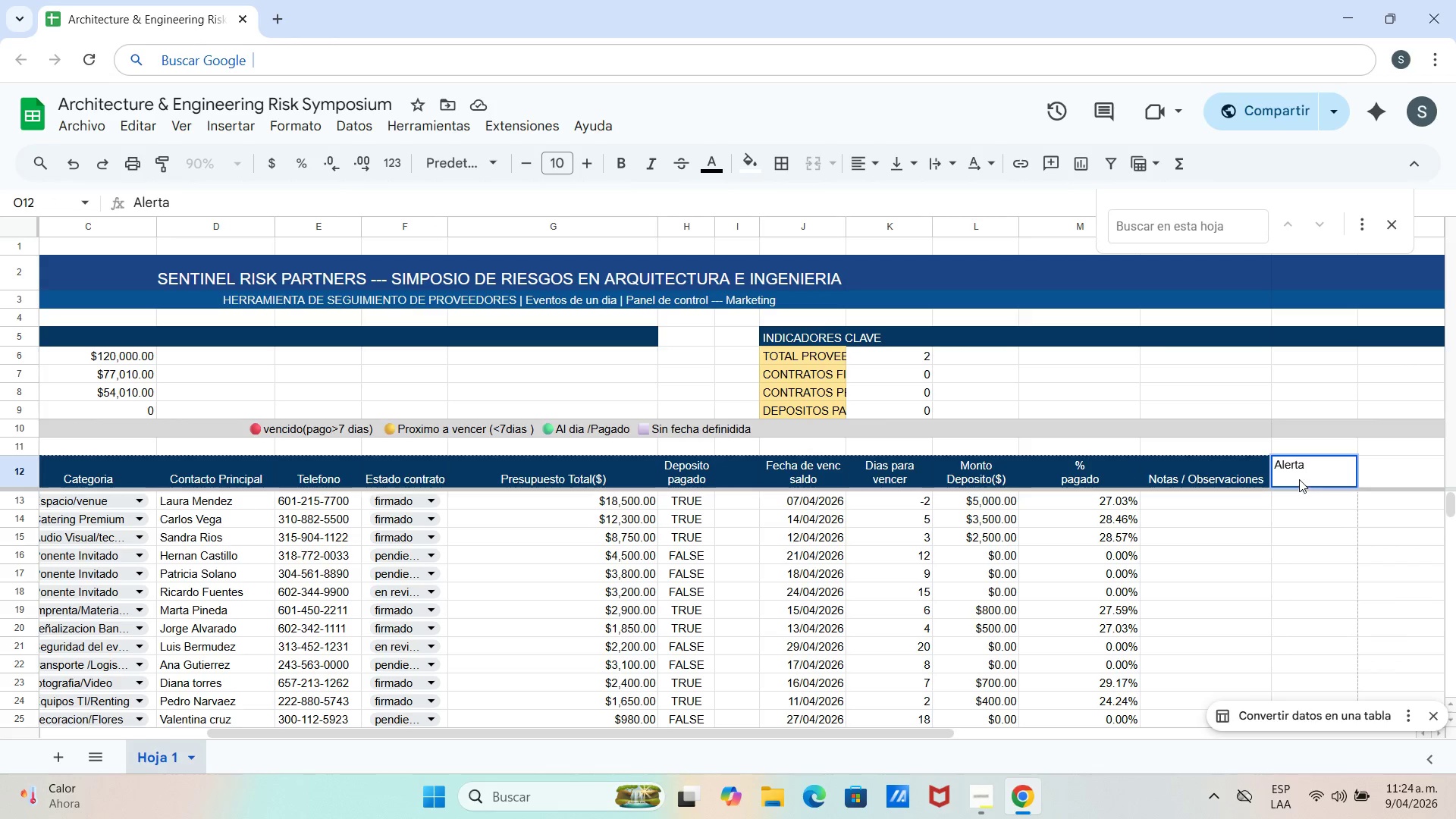 
double_click([1302, 493])
 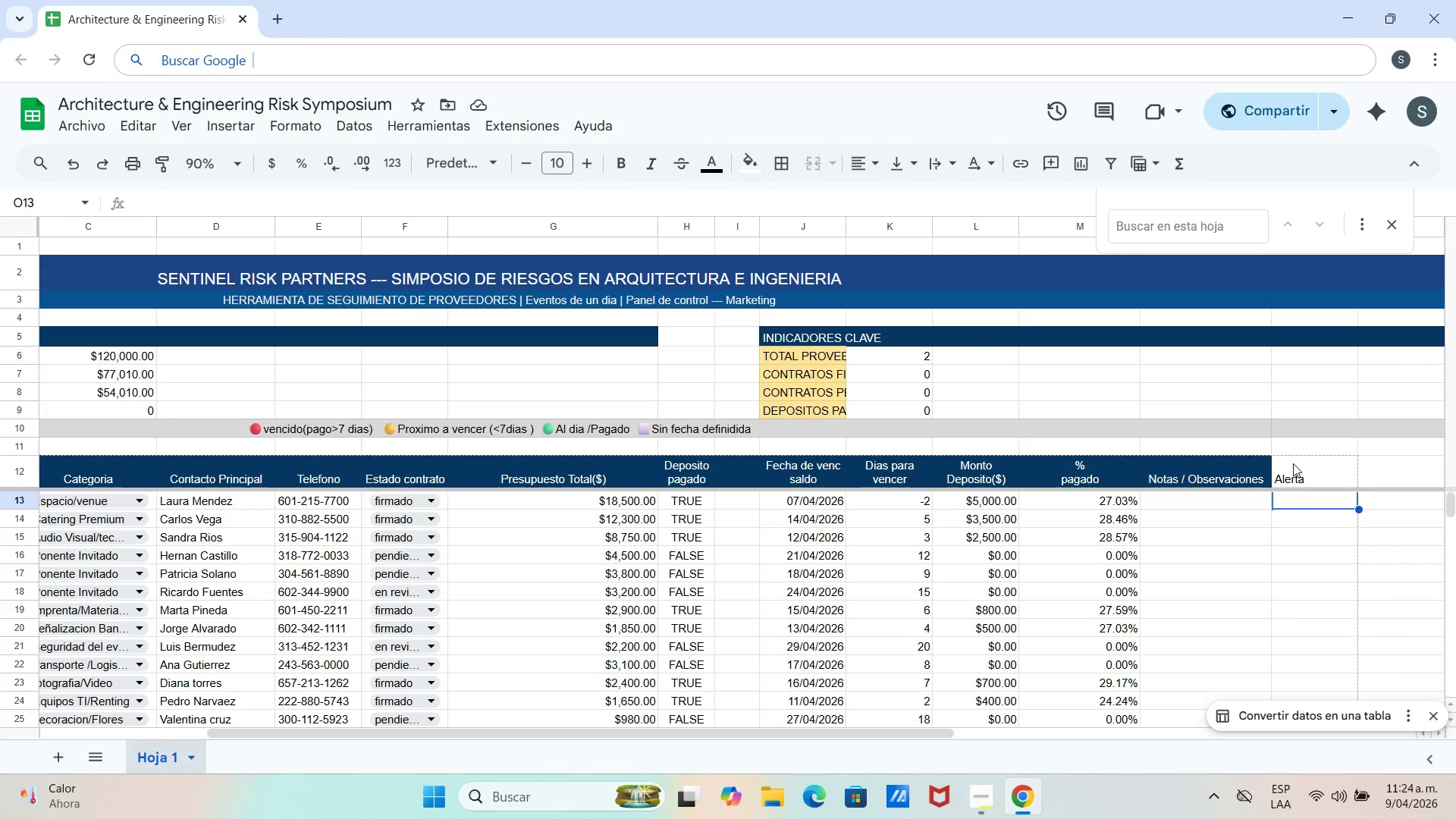 
triple_click([1293, 463])
 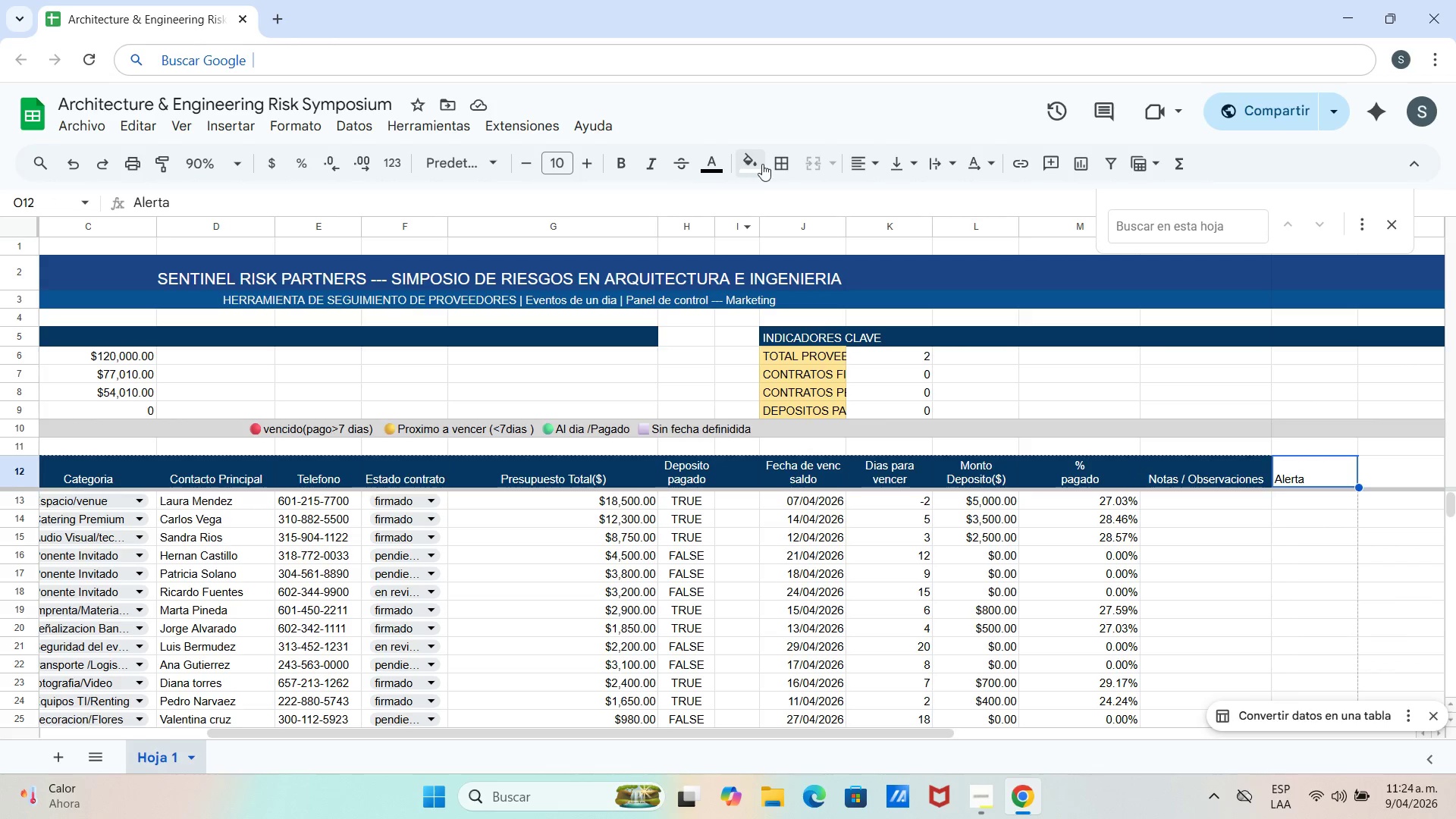 
left_click([764, 164])
 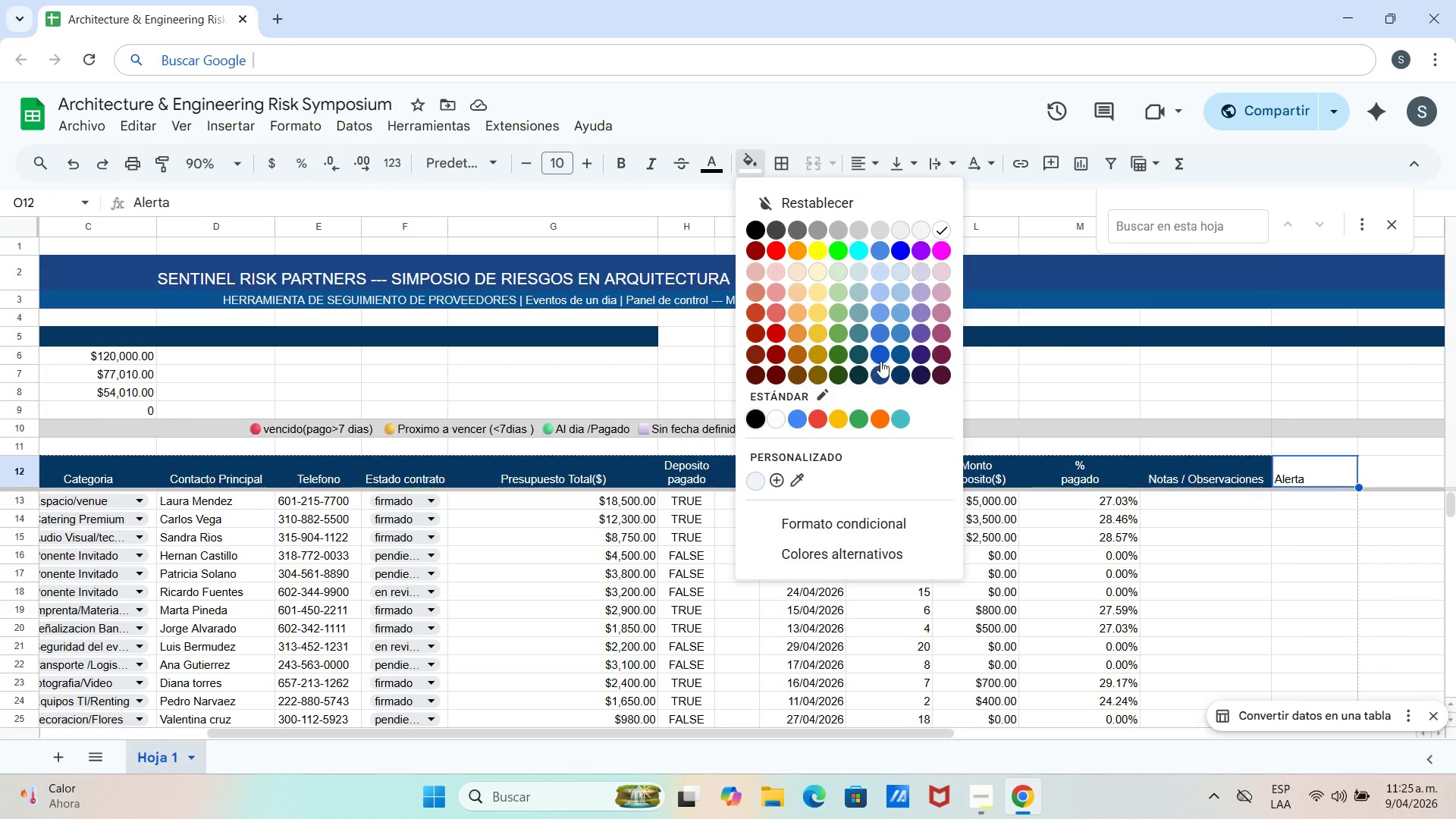 
left_click([900, 370])
 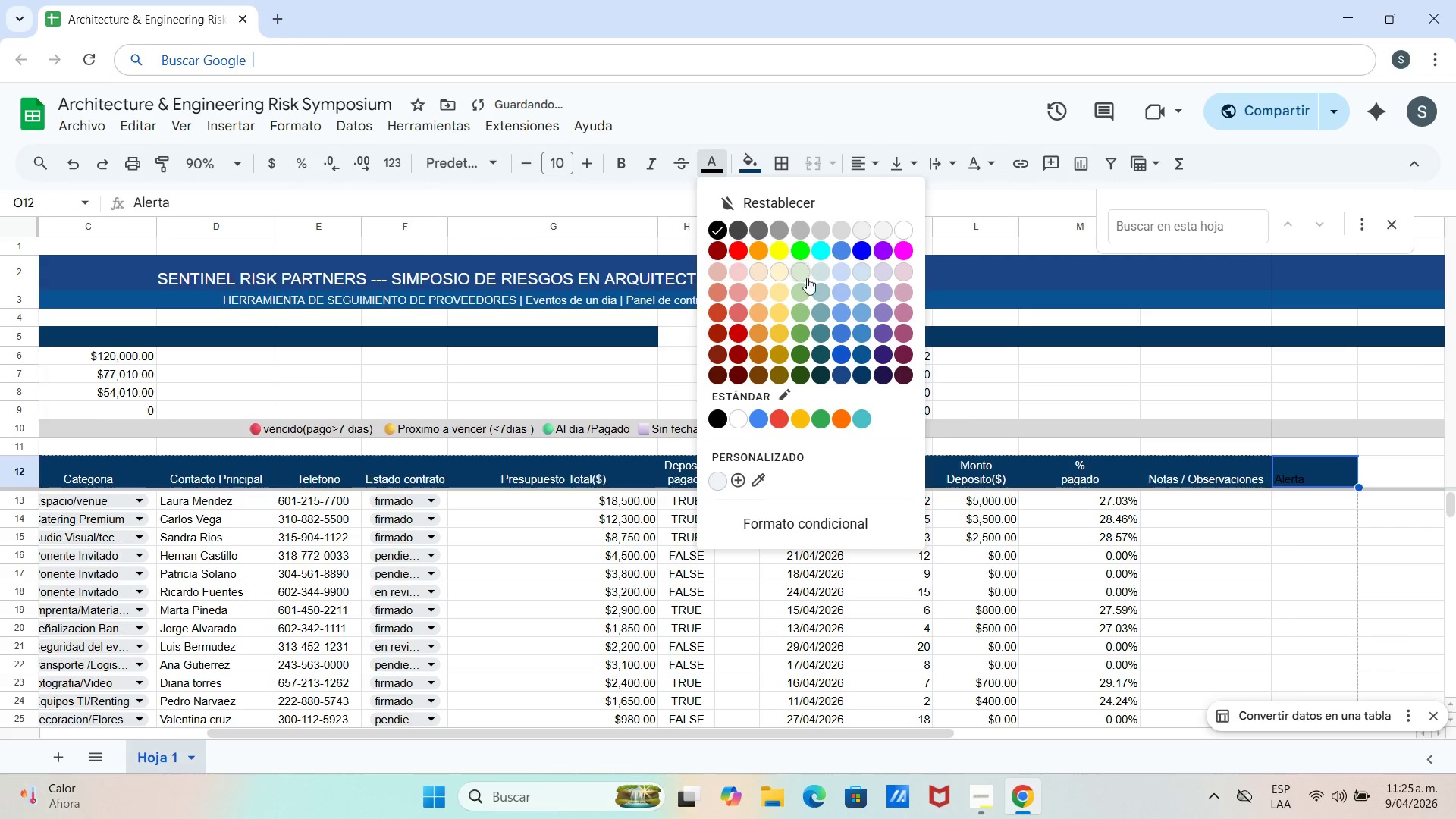 
left_click([896, 232])
 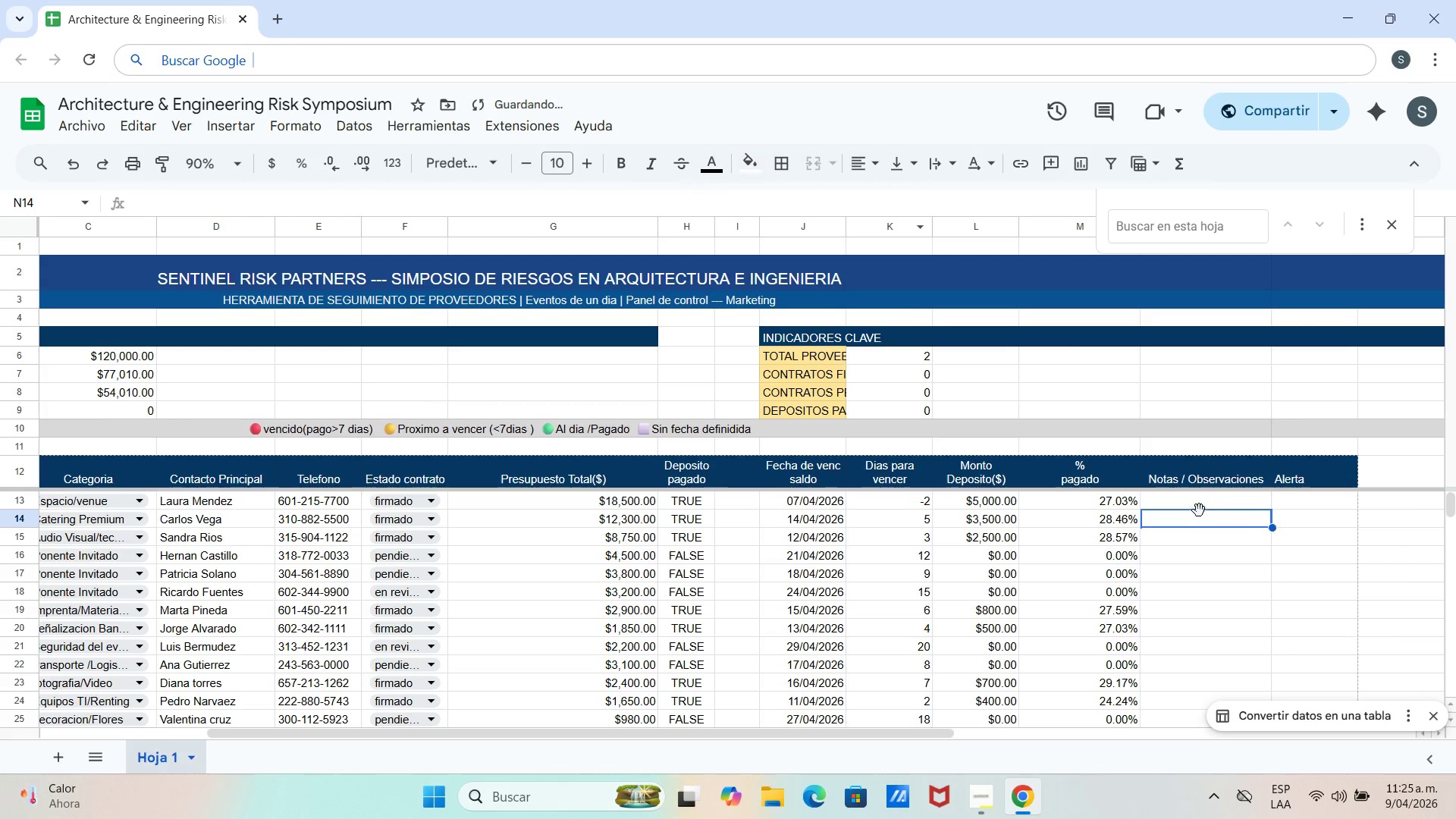 
double_click([1235, 503])
 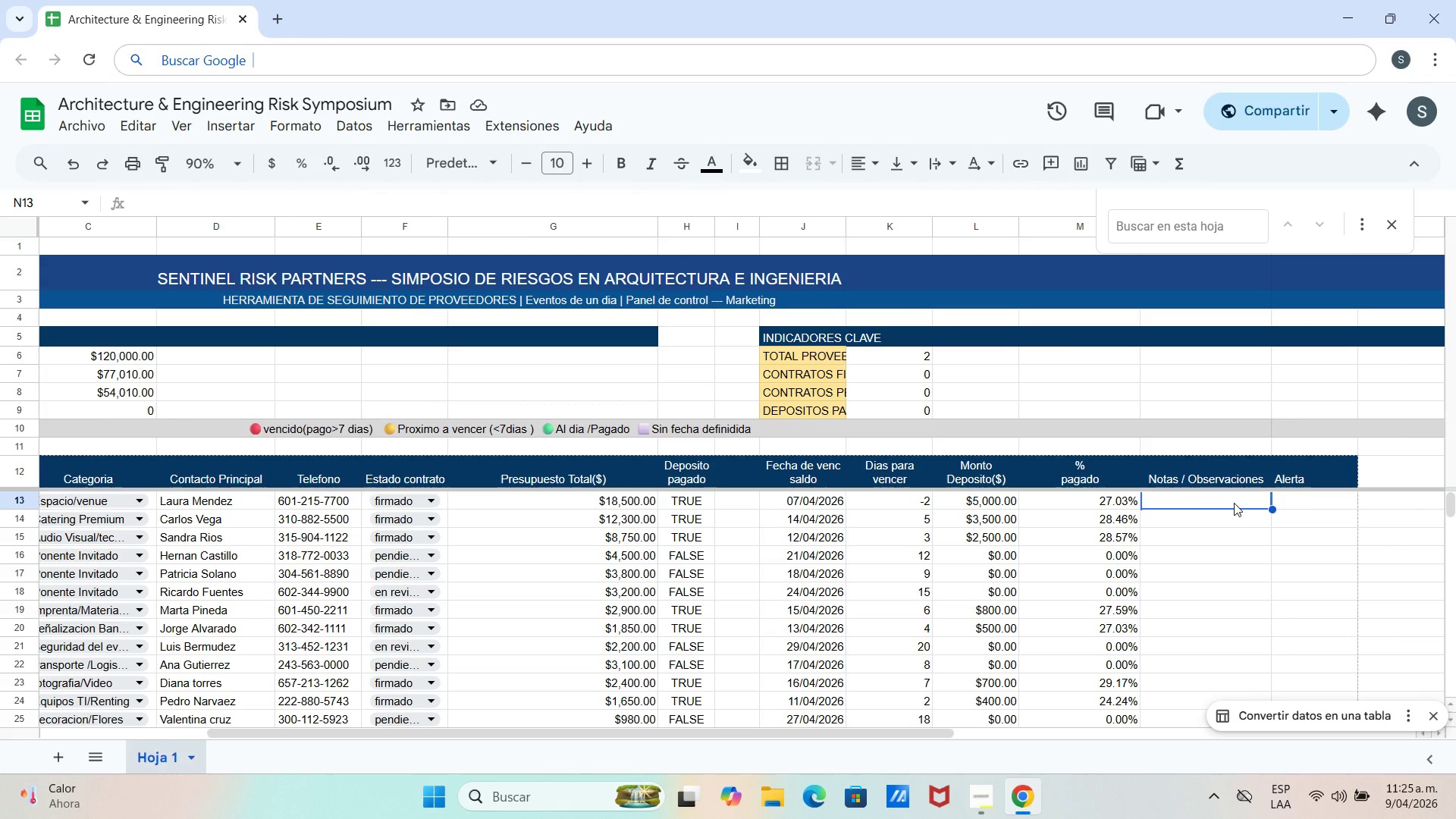 
wait(21.7)
 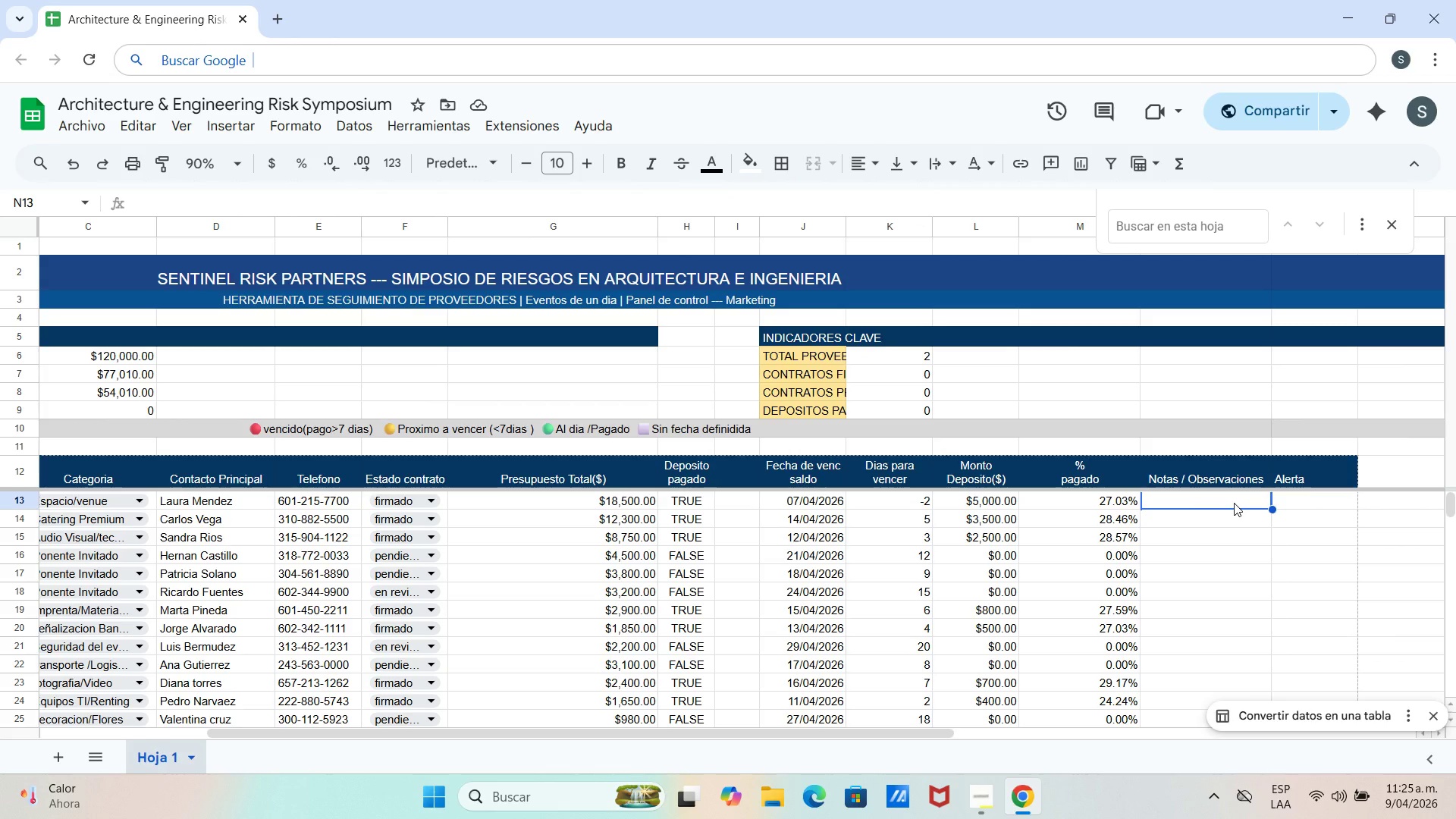 
left_click([983, 794])